 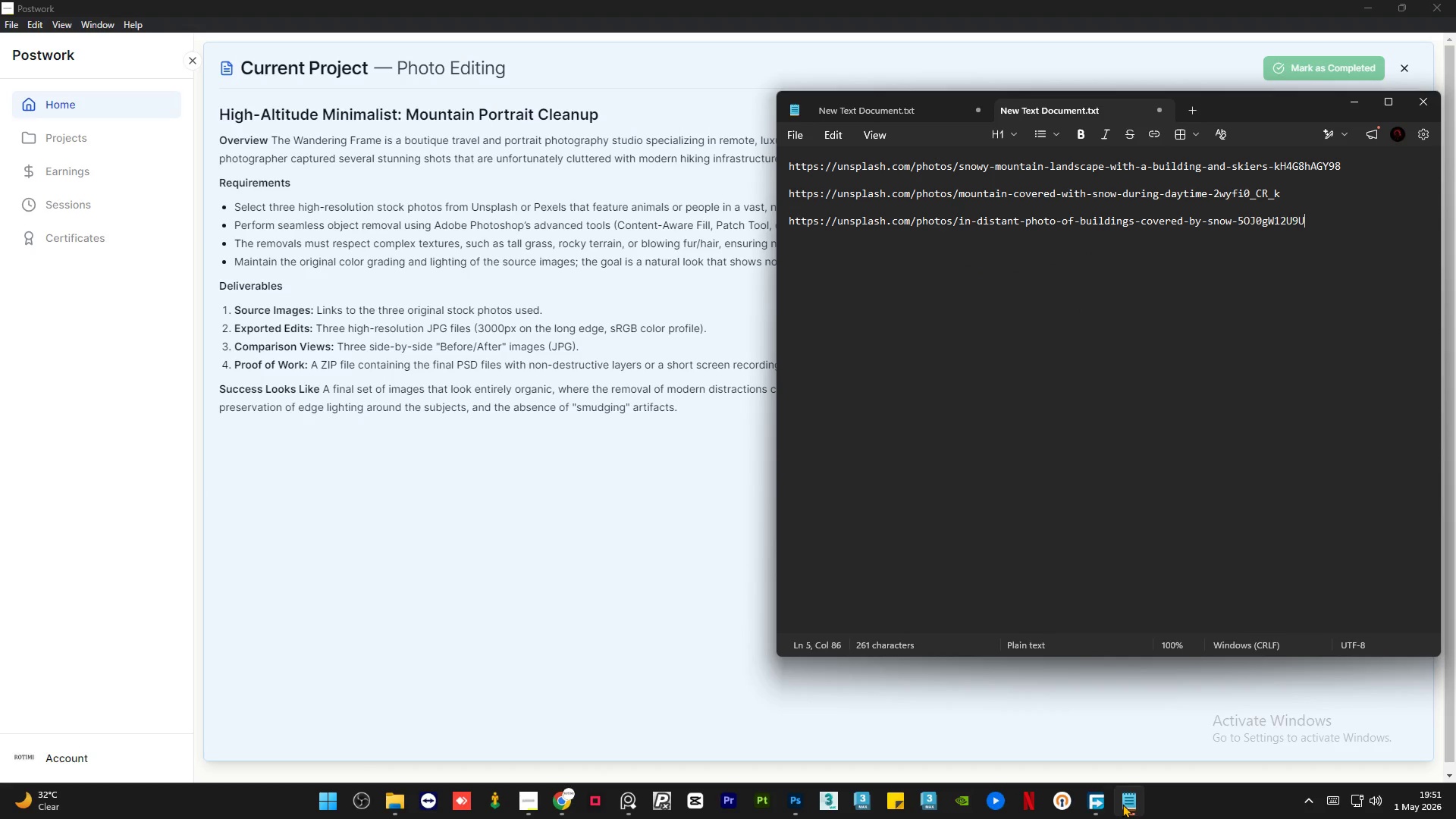 
left_click([1122, 804])
 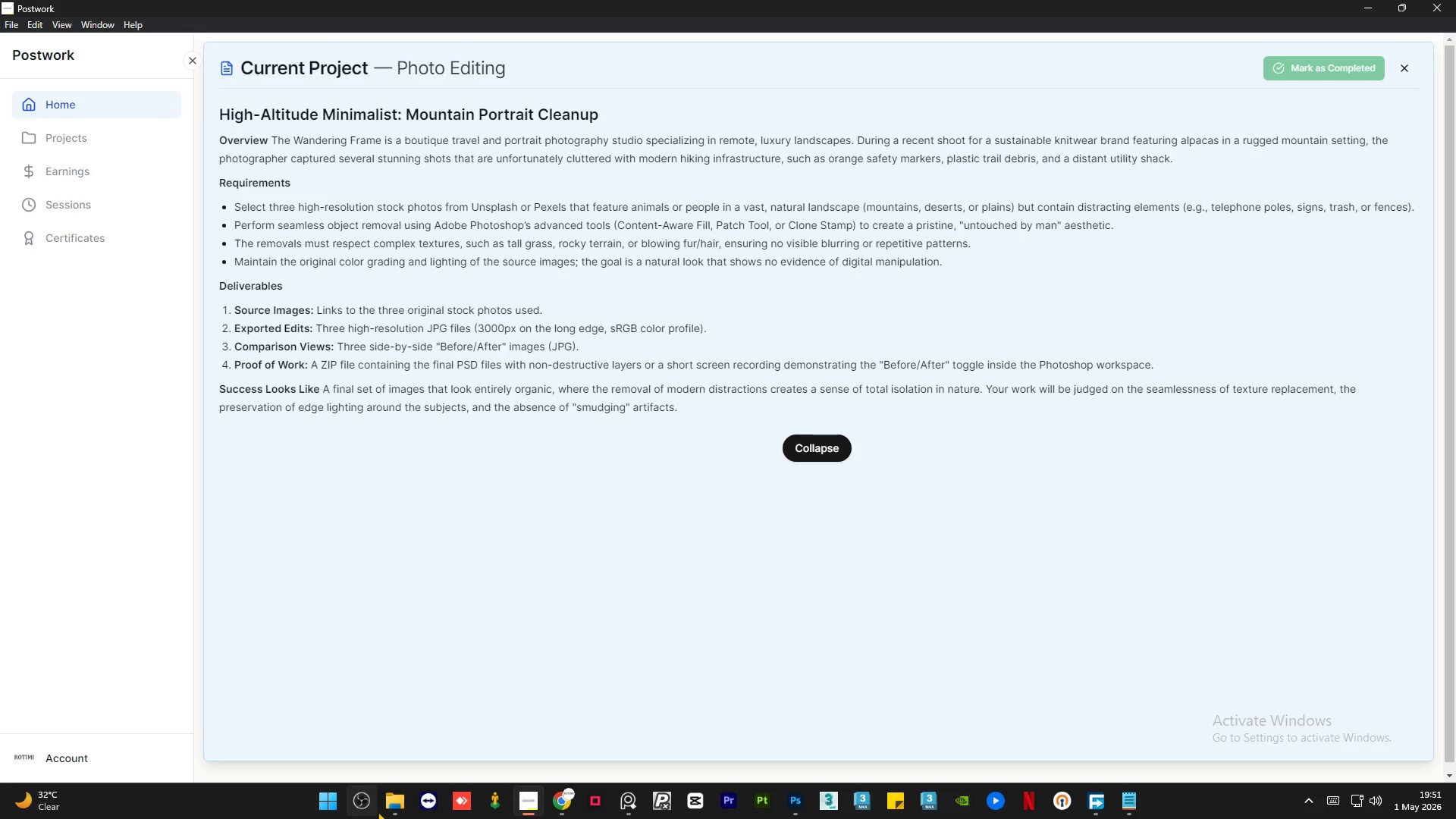 
left_click([388, 807])
 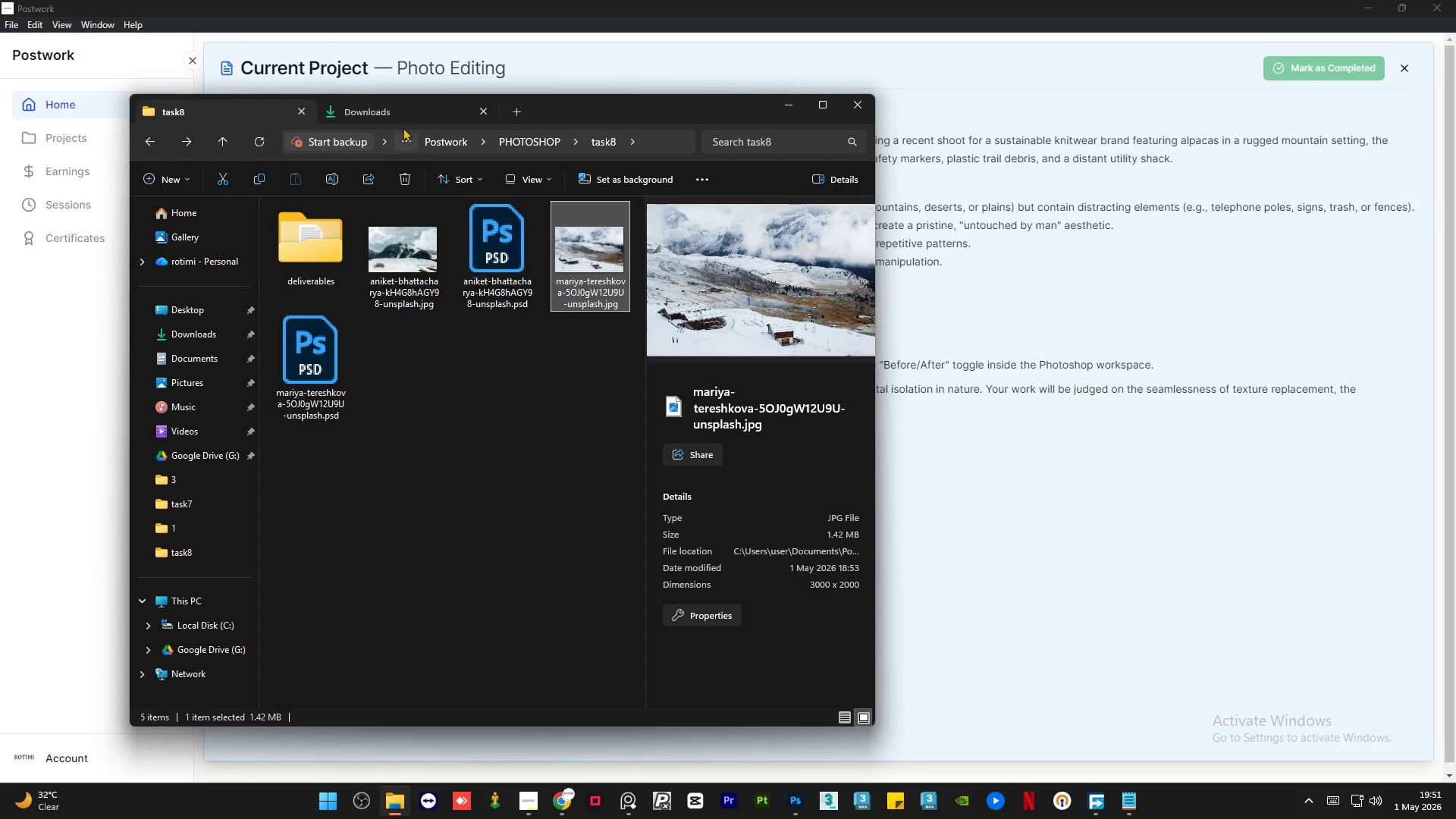 
left_click([403, 103])
 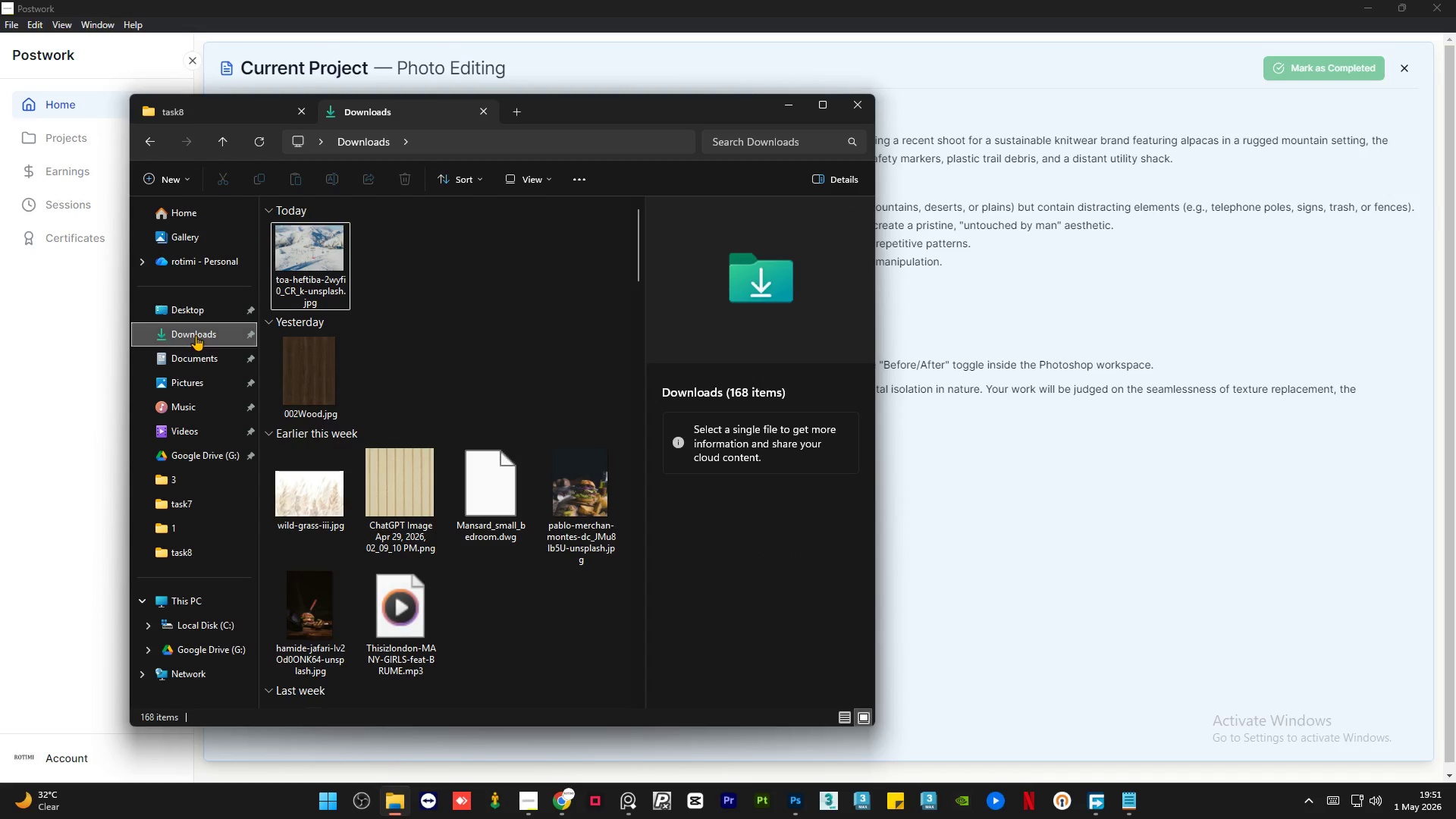 
left_click([315, 254])
 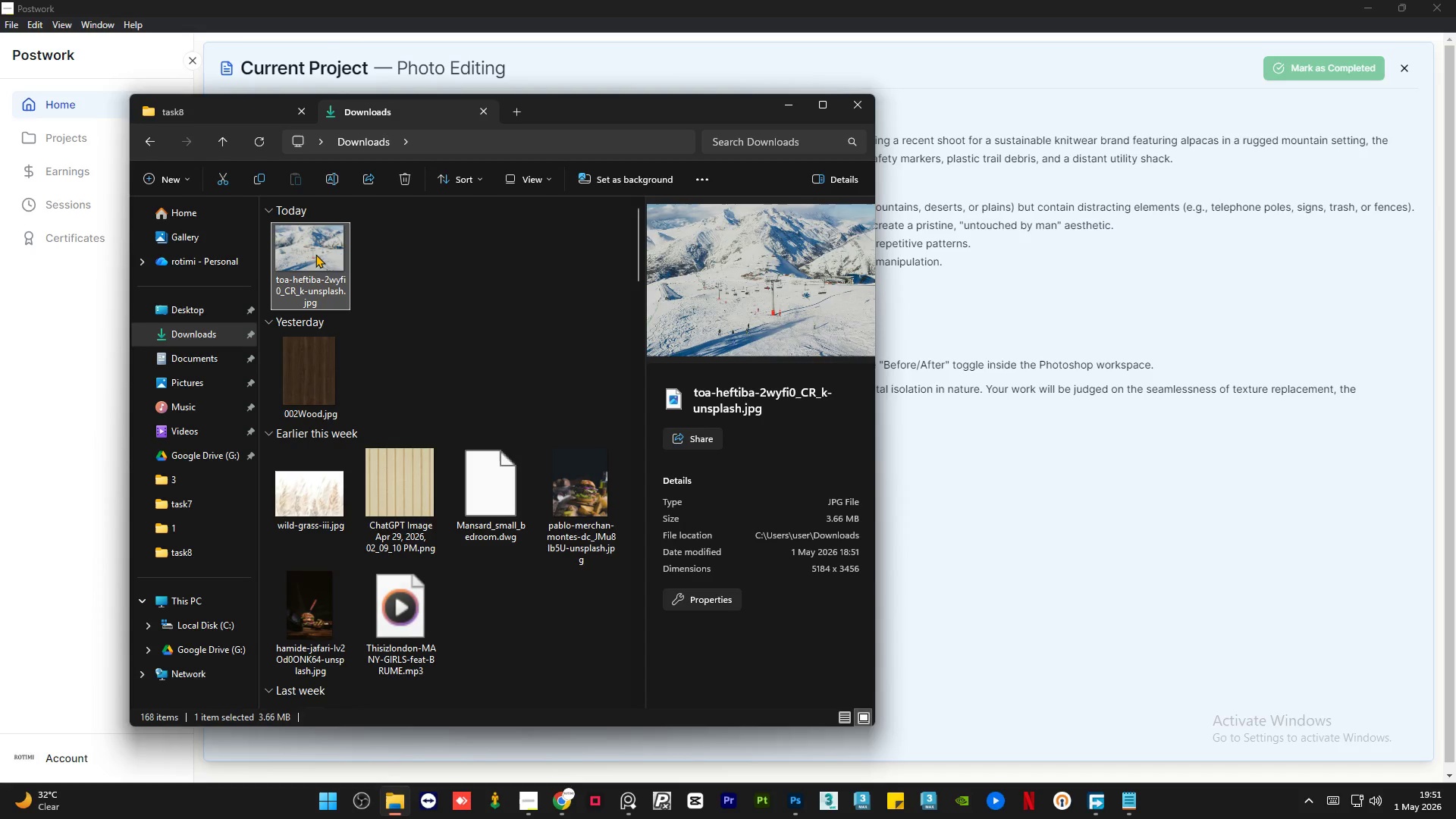 
double_click([315, 254])
 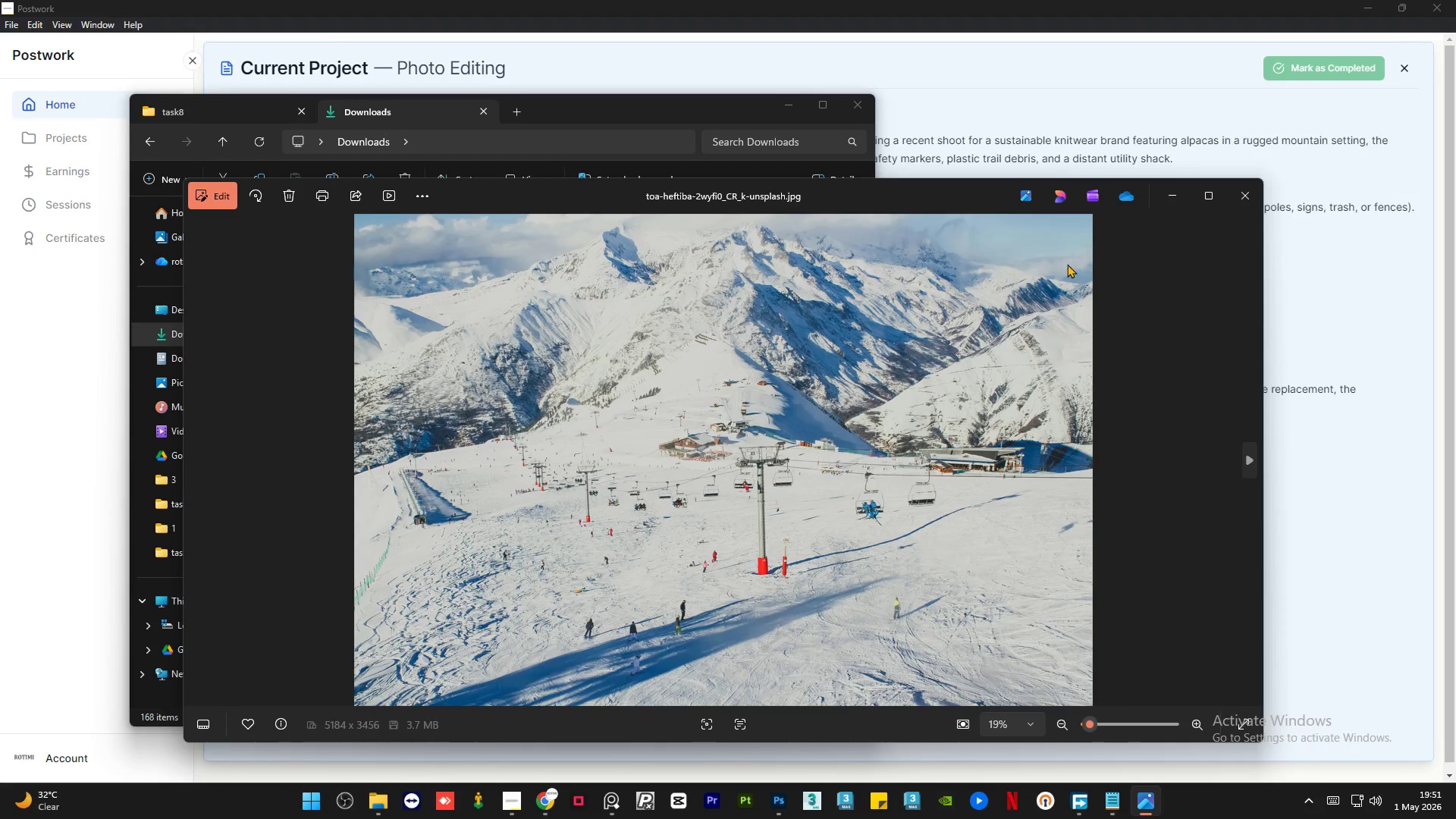 
left_click([1247, 202])
 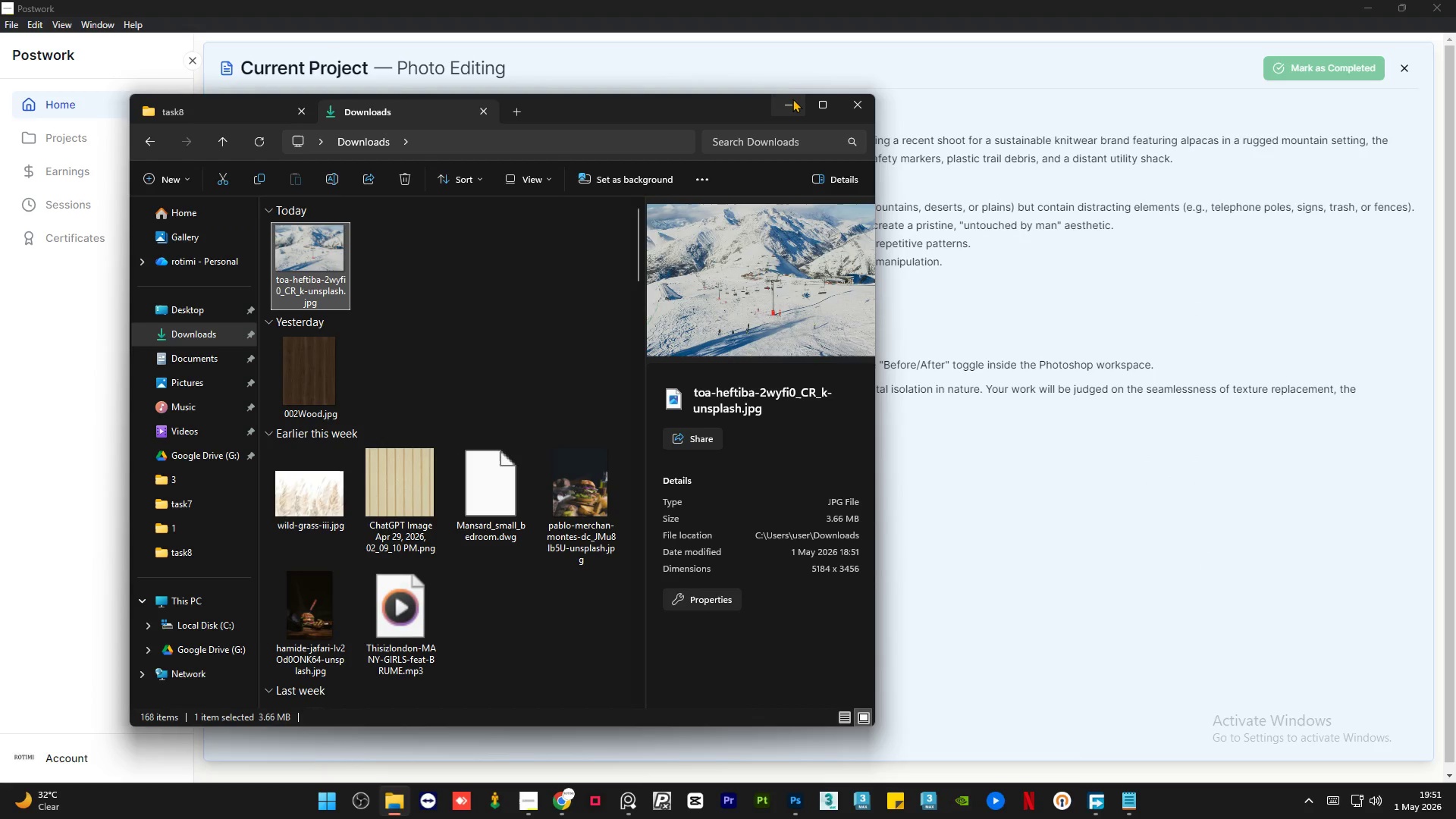 
left_click([789, 102])